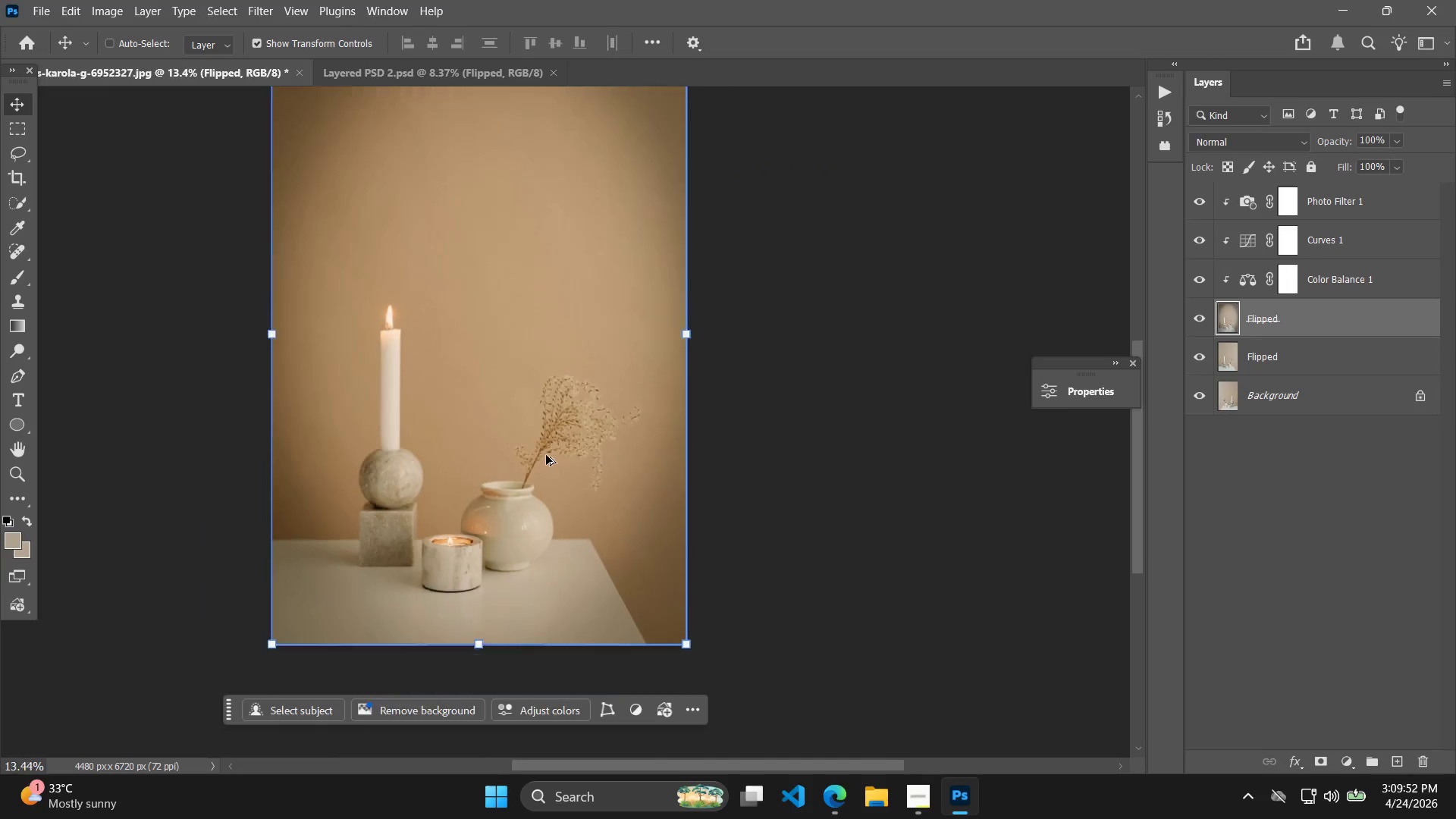 
scroll: coordinate [549, 457], scroll_direction: down, amount: 5.0
 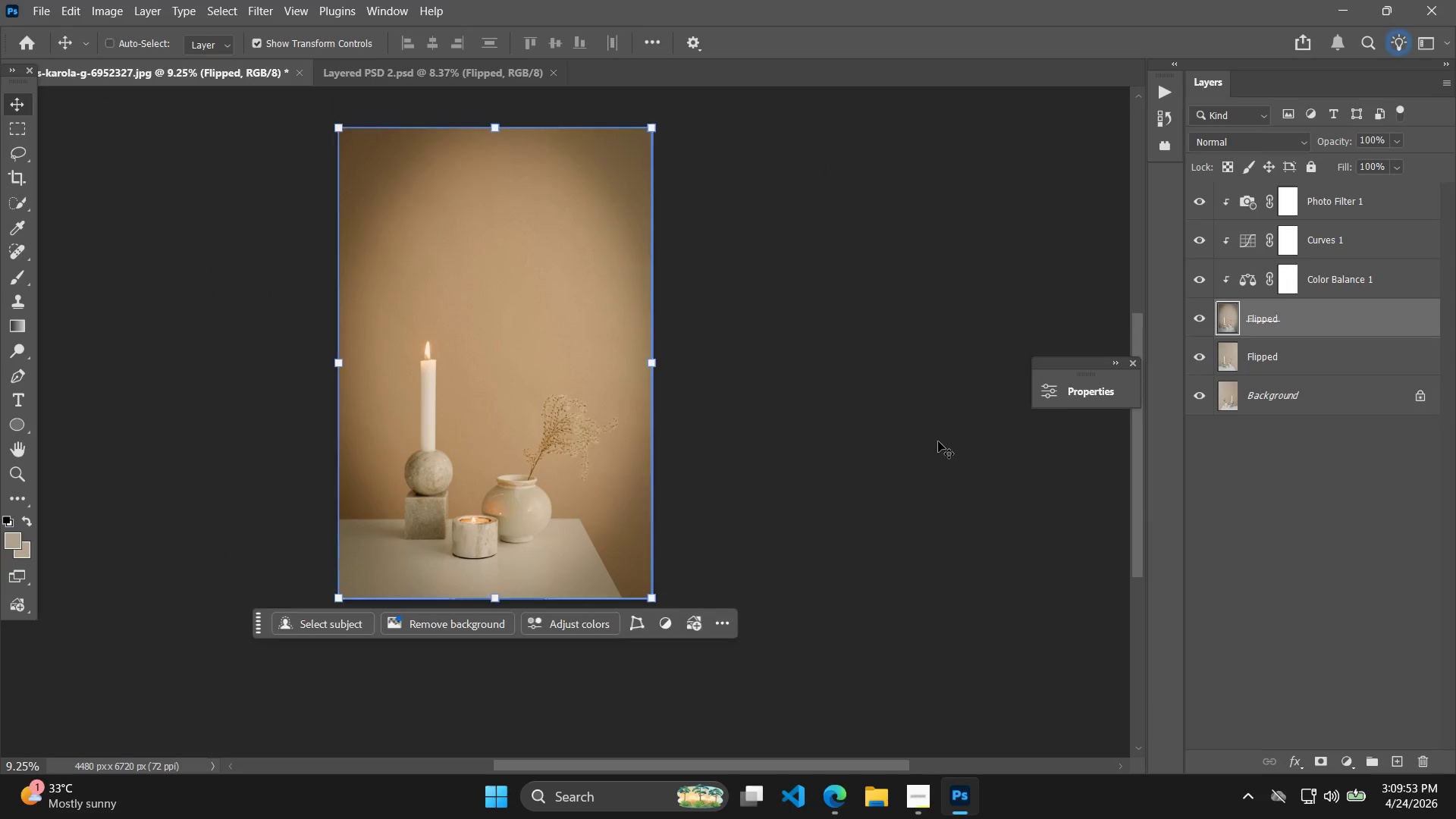 
hold_key(key=Space, duration=0.39)
 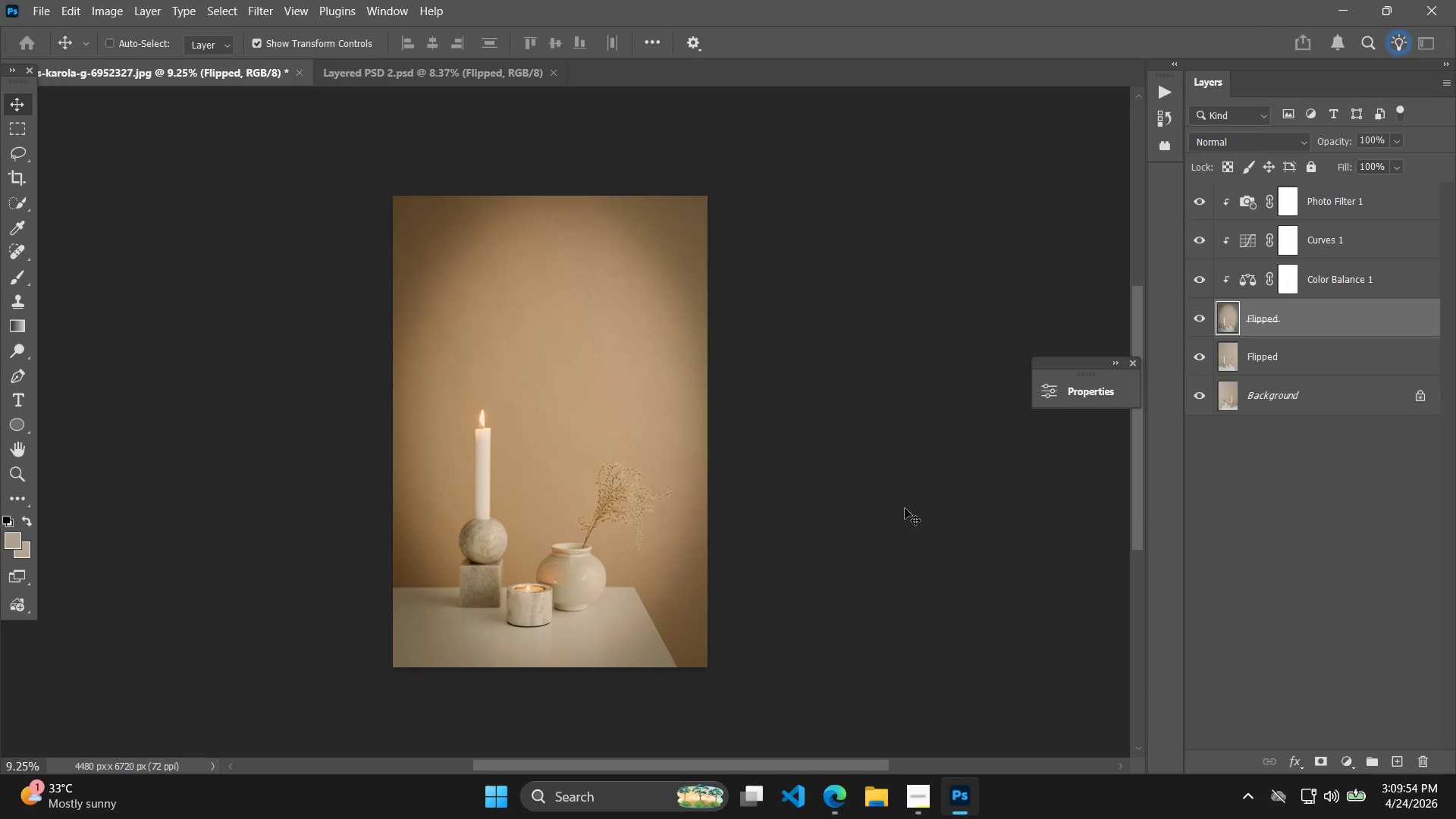 
left_click_drag(start_coordinate=[850, 440], to_coordinate=[905, 508])
 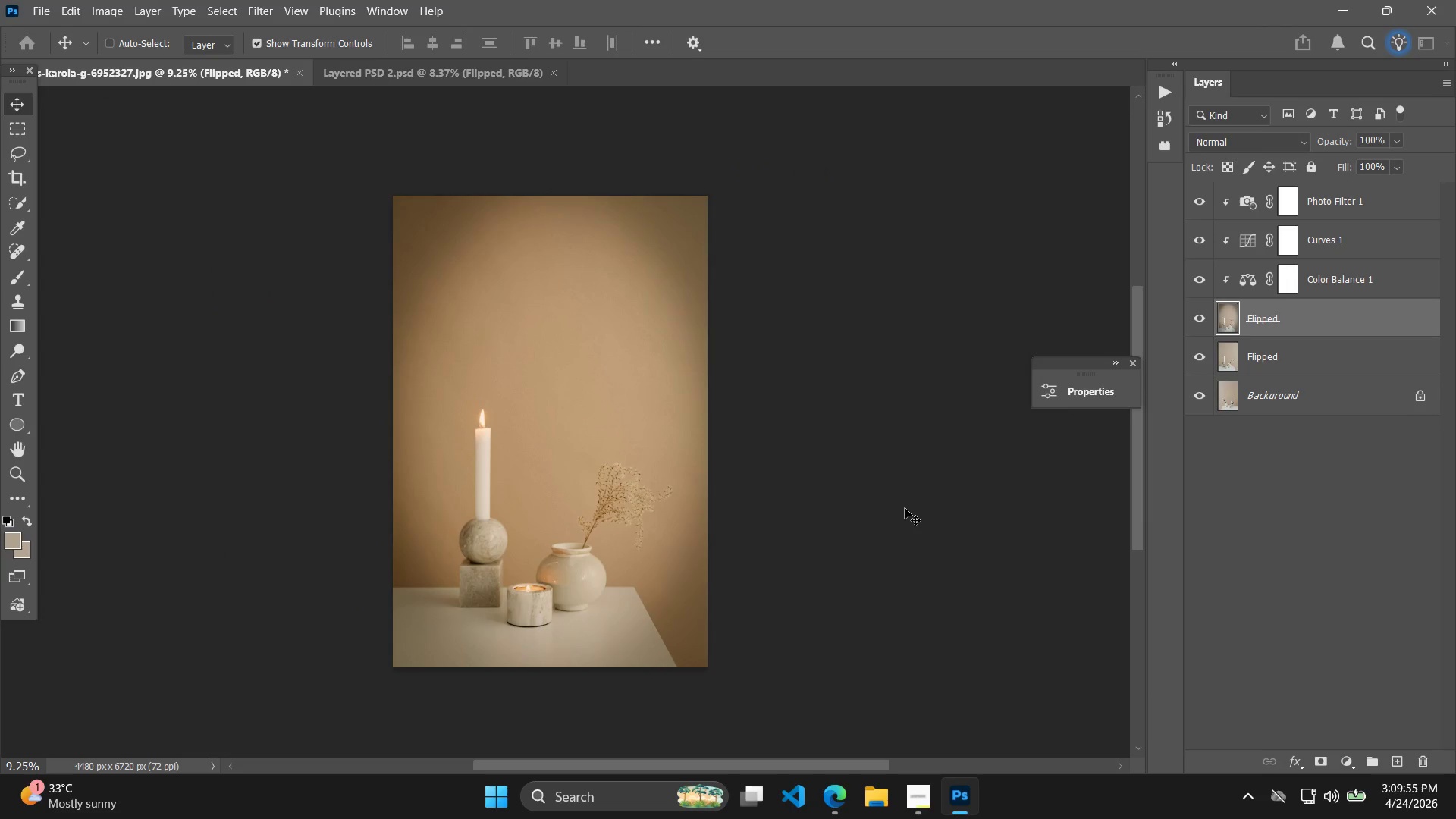 
double_click([905, 508])
 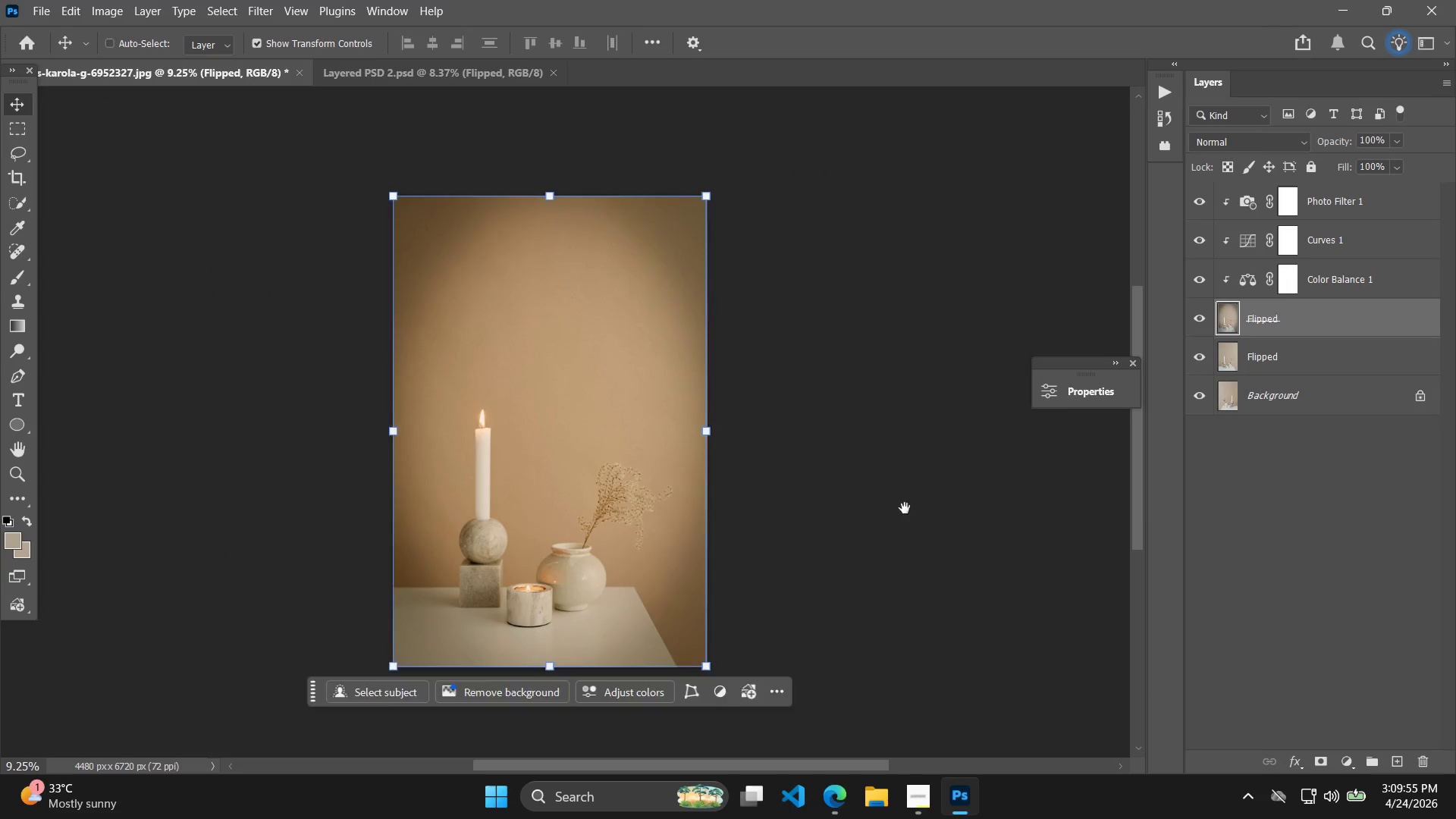 
hold_key(key=Space, duration=0.53)
 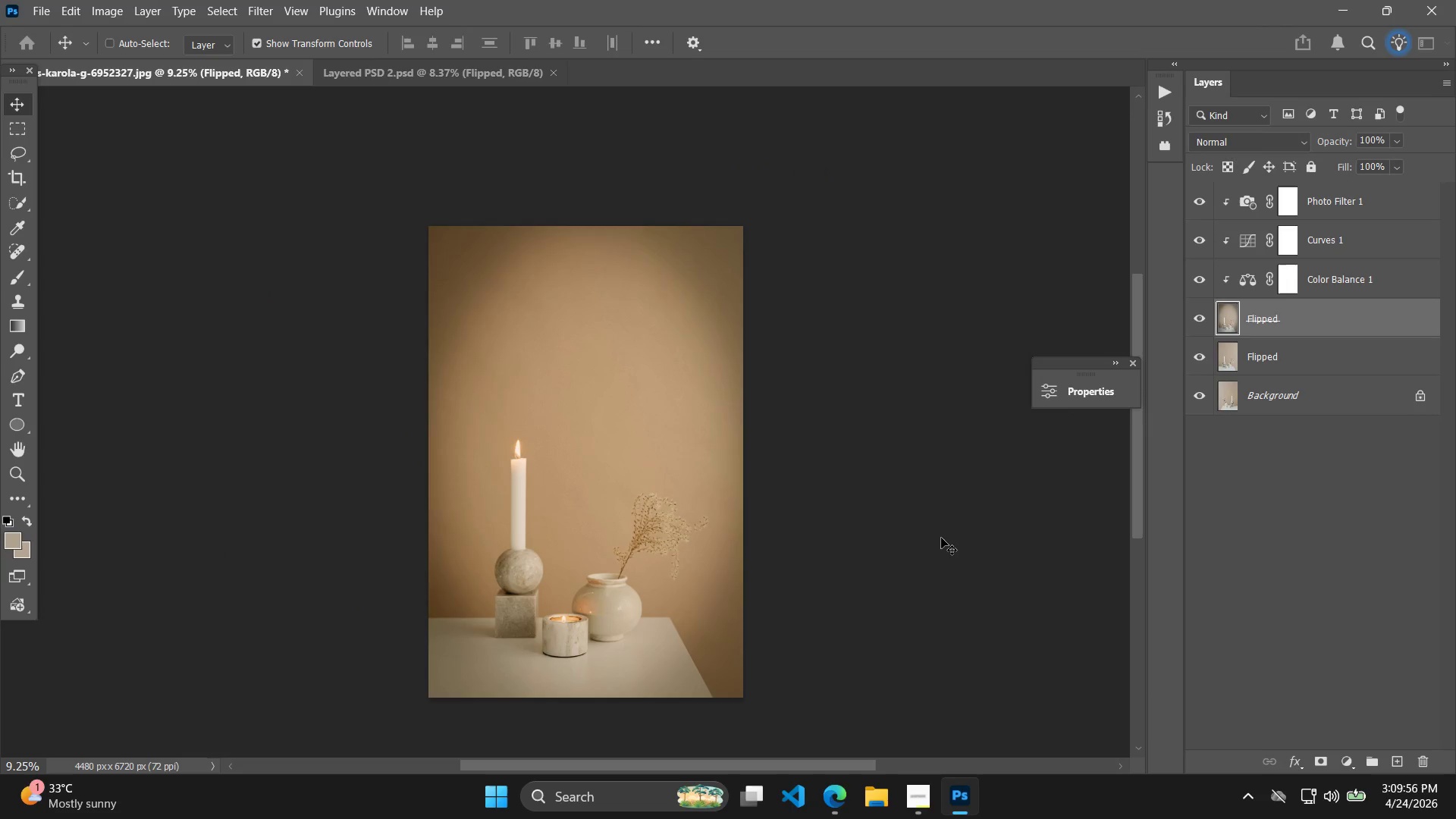 
left_click_drag(start_coordinate=[905, 507], to_coordinate=[941, 538])
 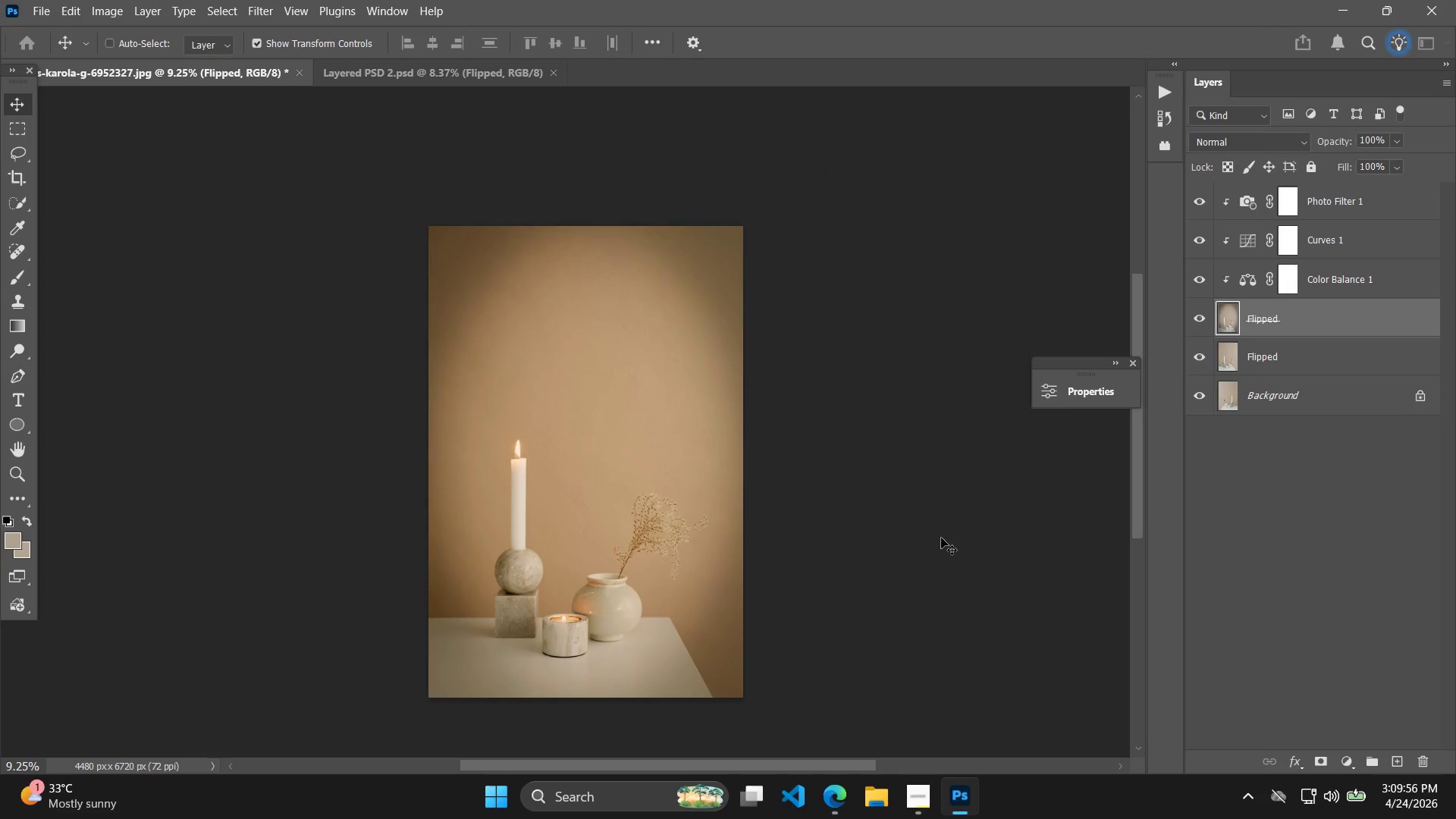 
double_click([941, 538])
 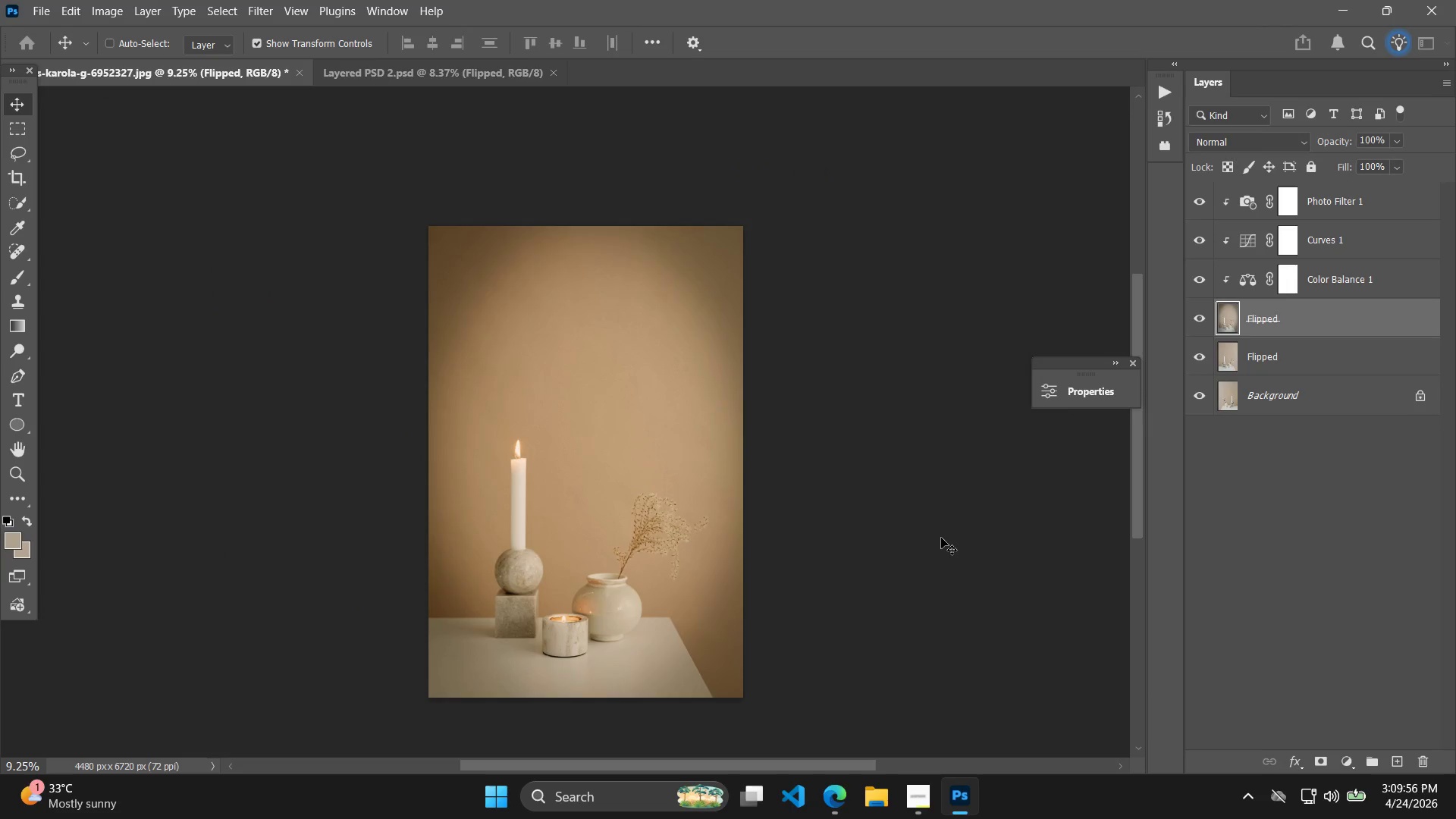 
triple_click([941, 538])
 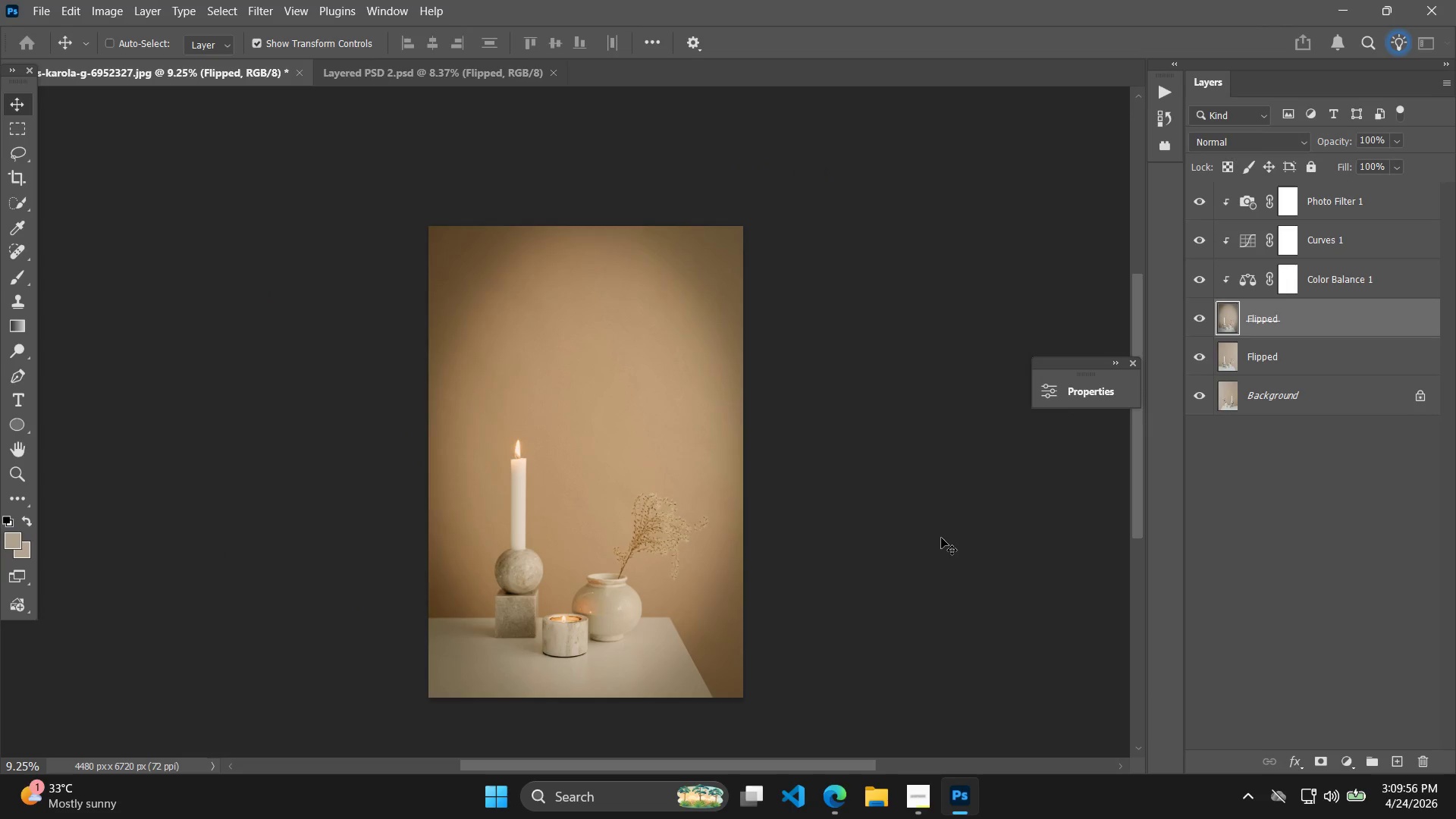 
triple_click([941, 538])
 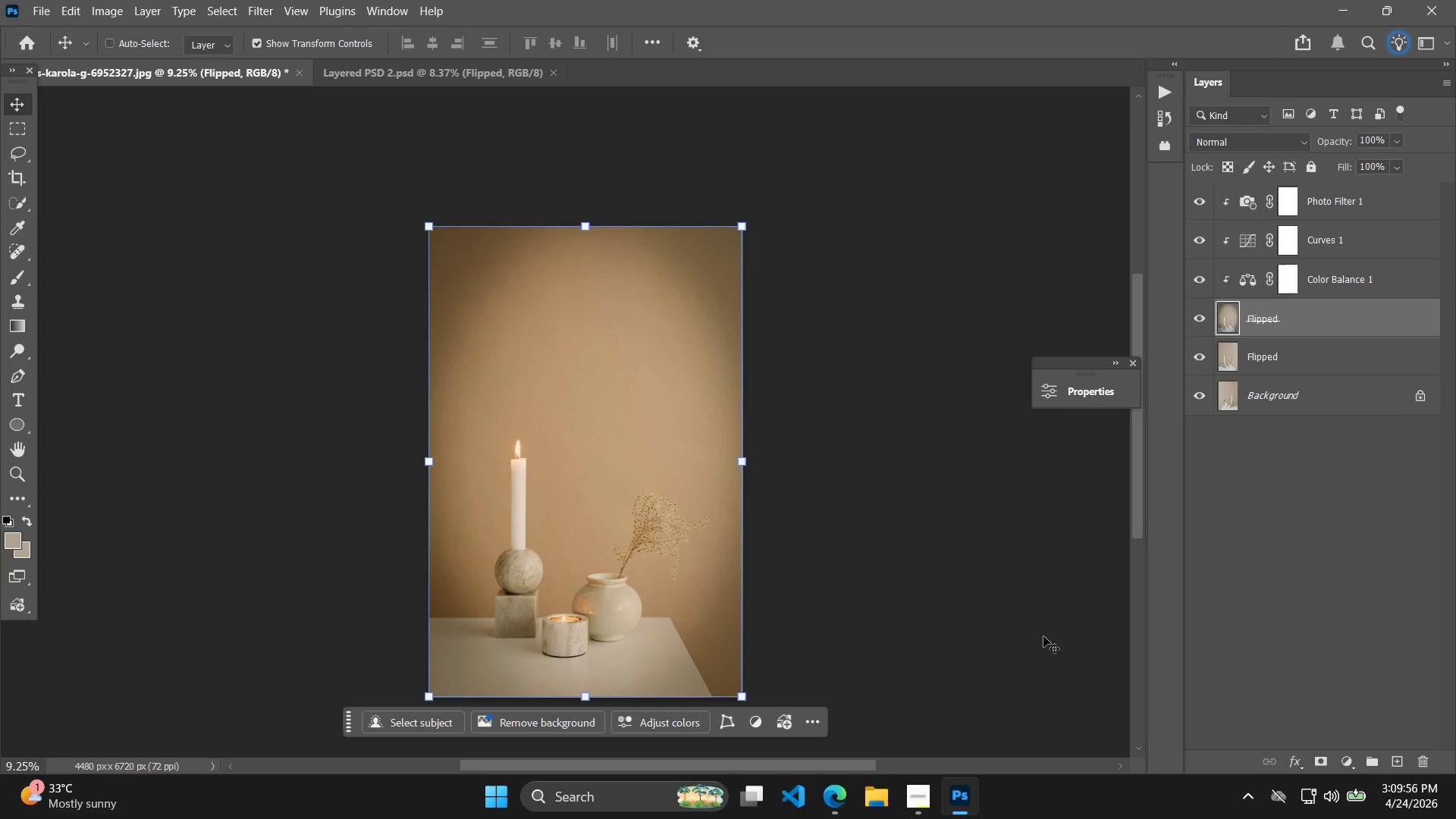 
left_click_drag(start_coordinate=[1455, 806], to_coordinate=[1454, 814])